 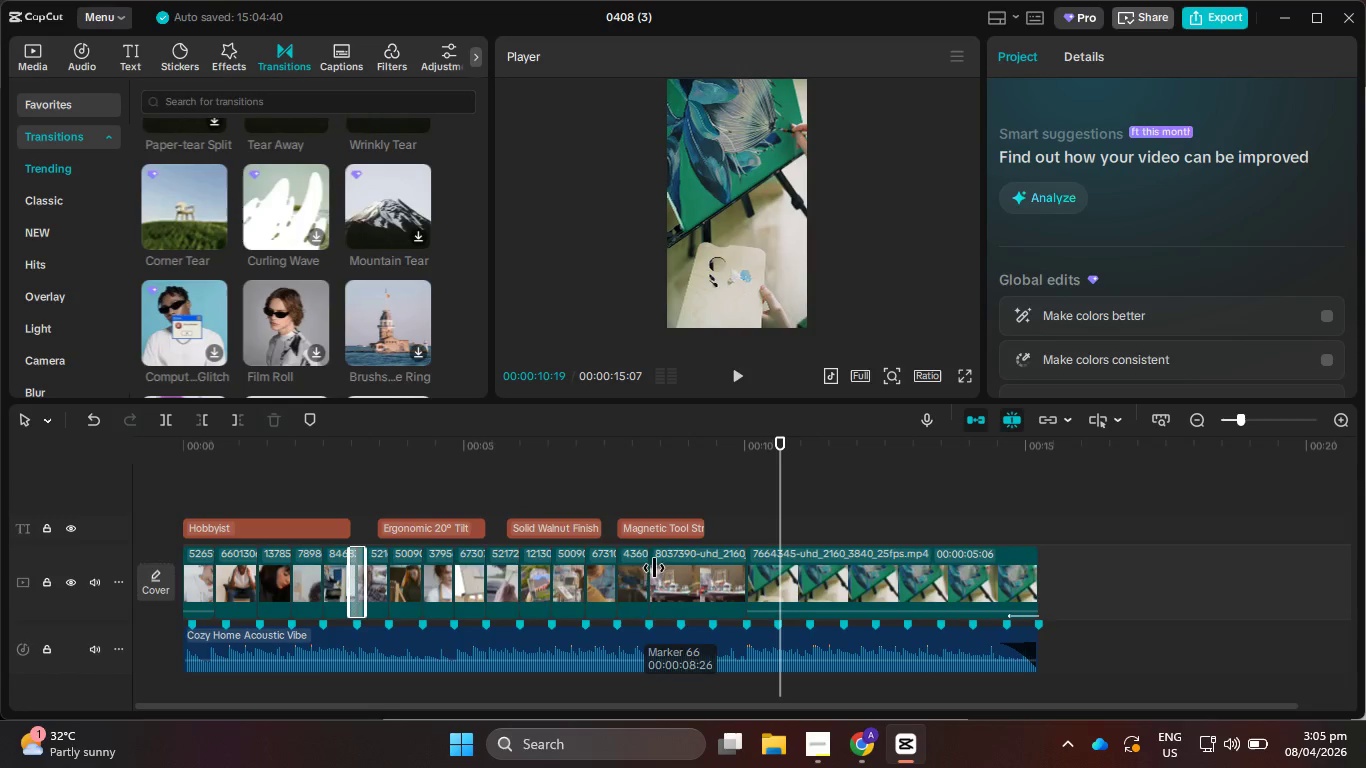 
left_click([658, 524])
 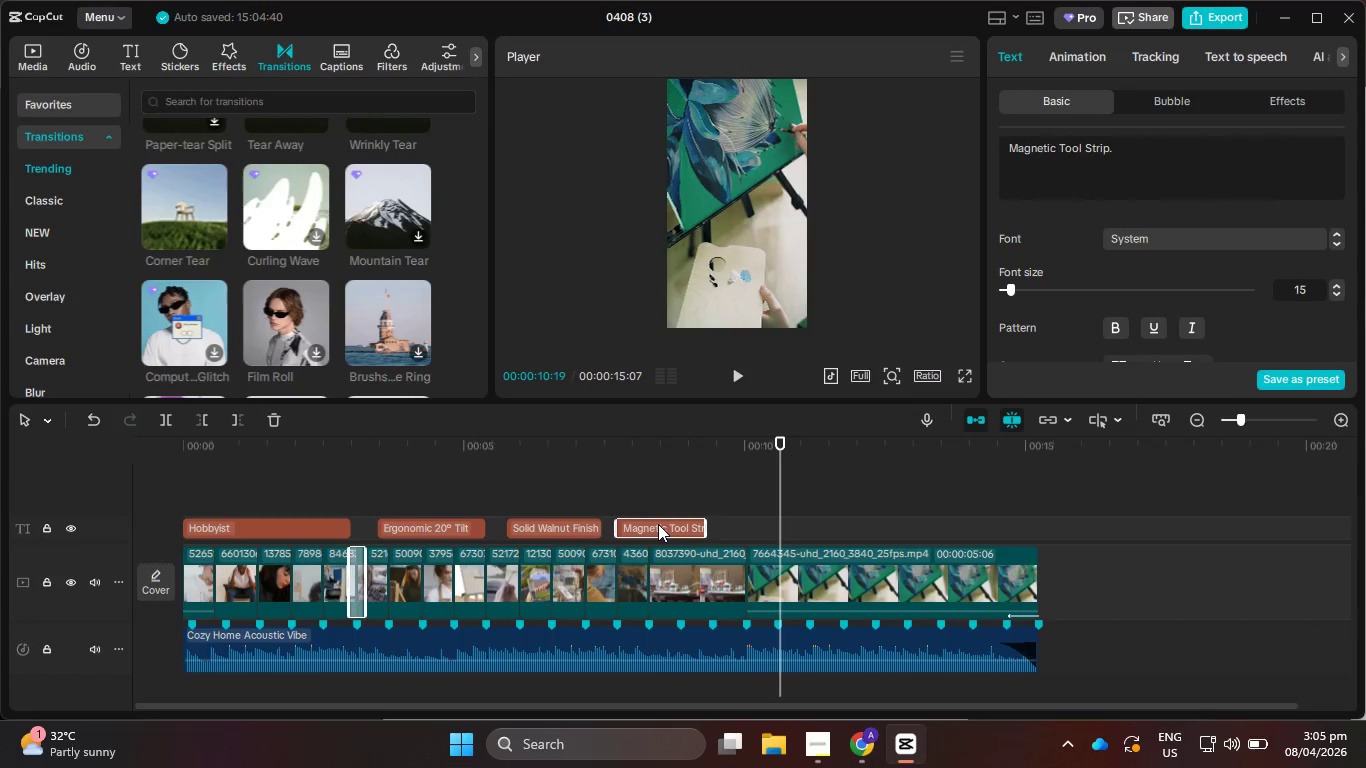 
key(Control+C)
 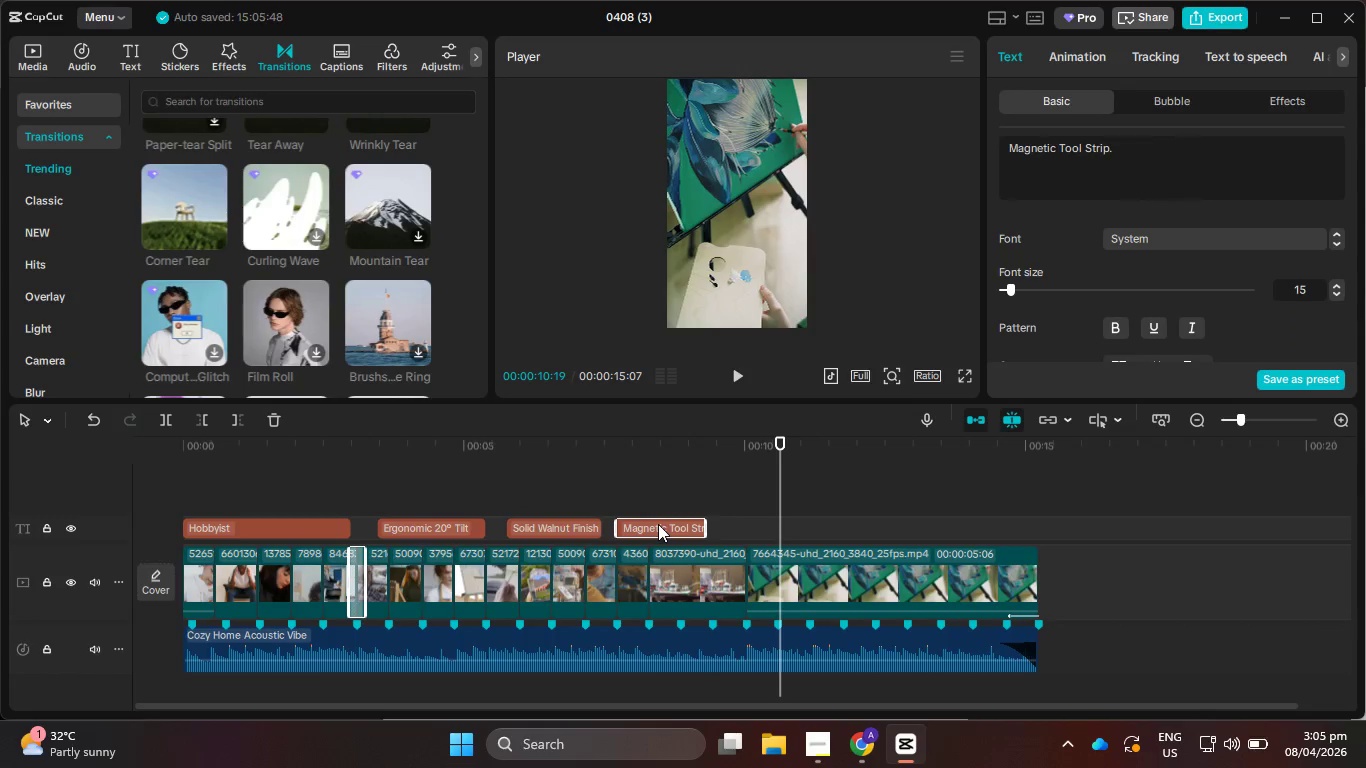 
key(Control+V)
 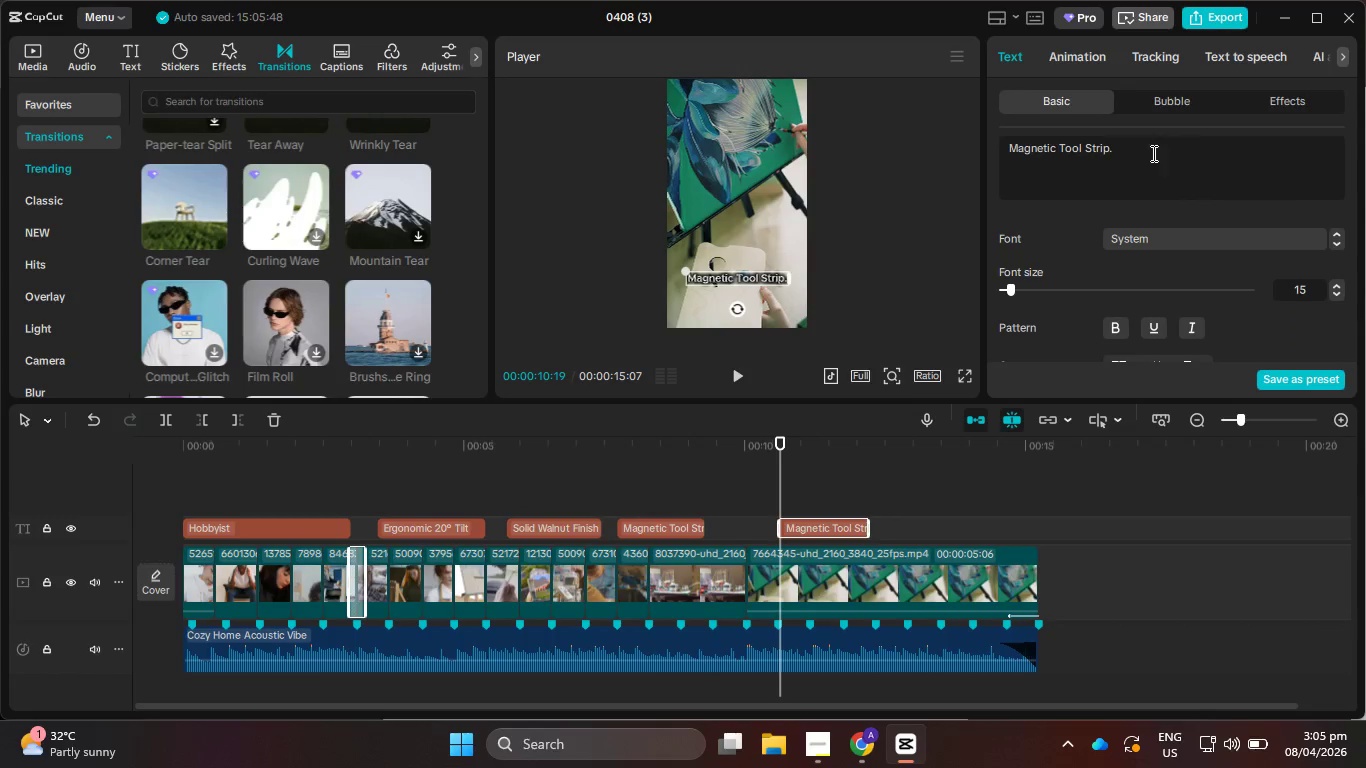 
left_click_drag(start_coordinate=[1157, 149], to_coordinate=[991, 137])
 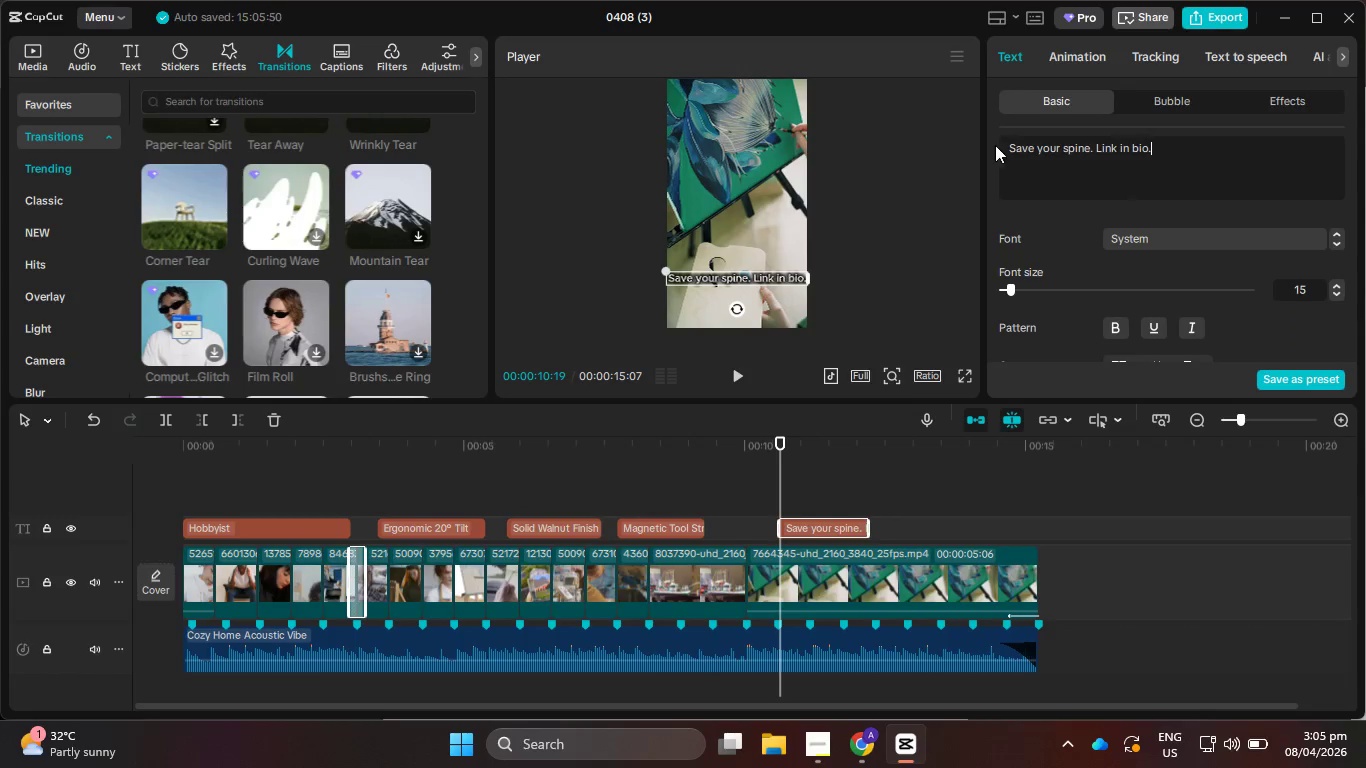 
key(Control+V)
 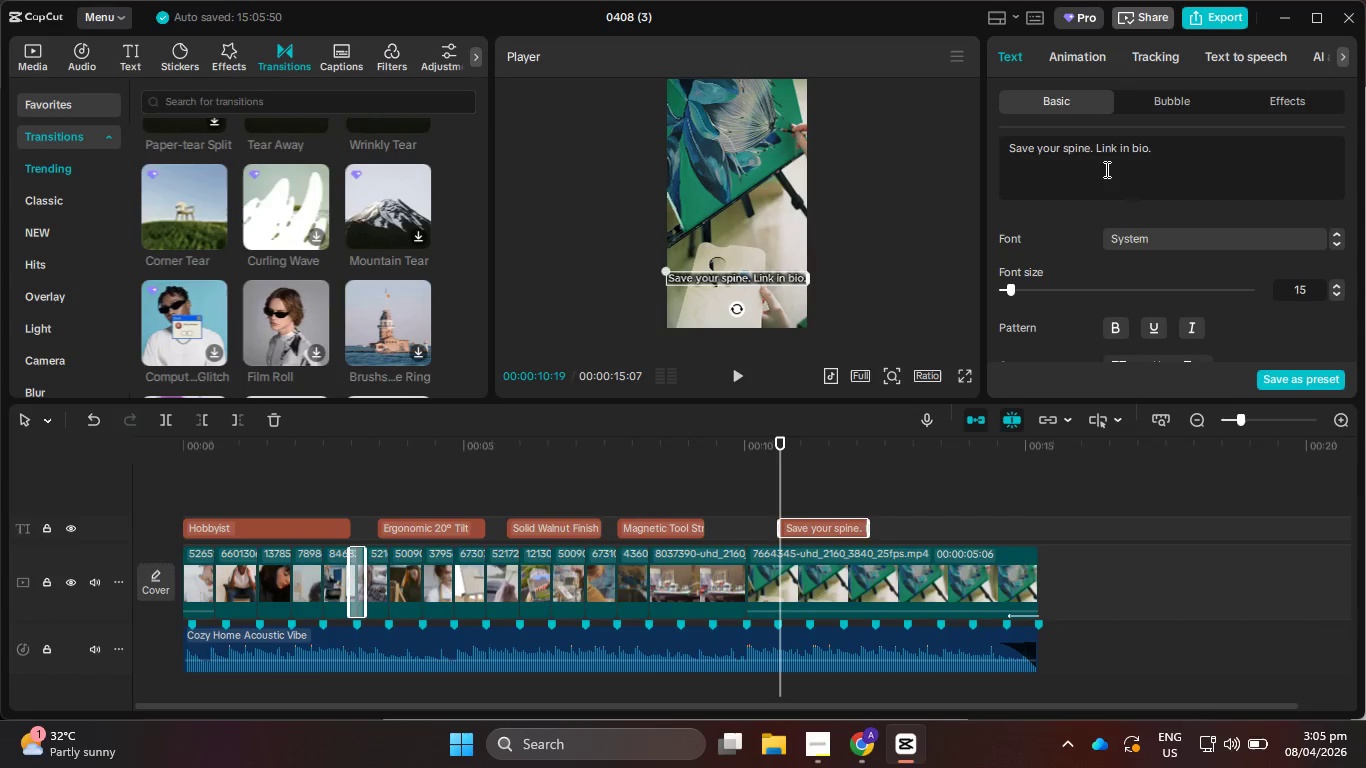 
left_click([1105, 169])
 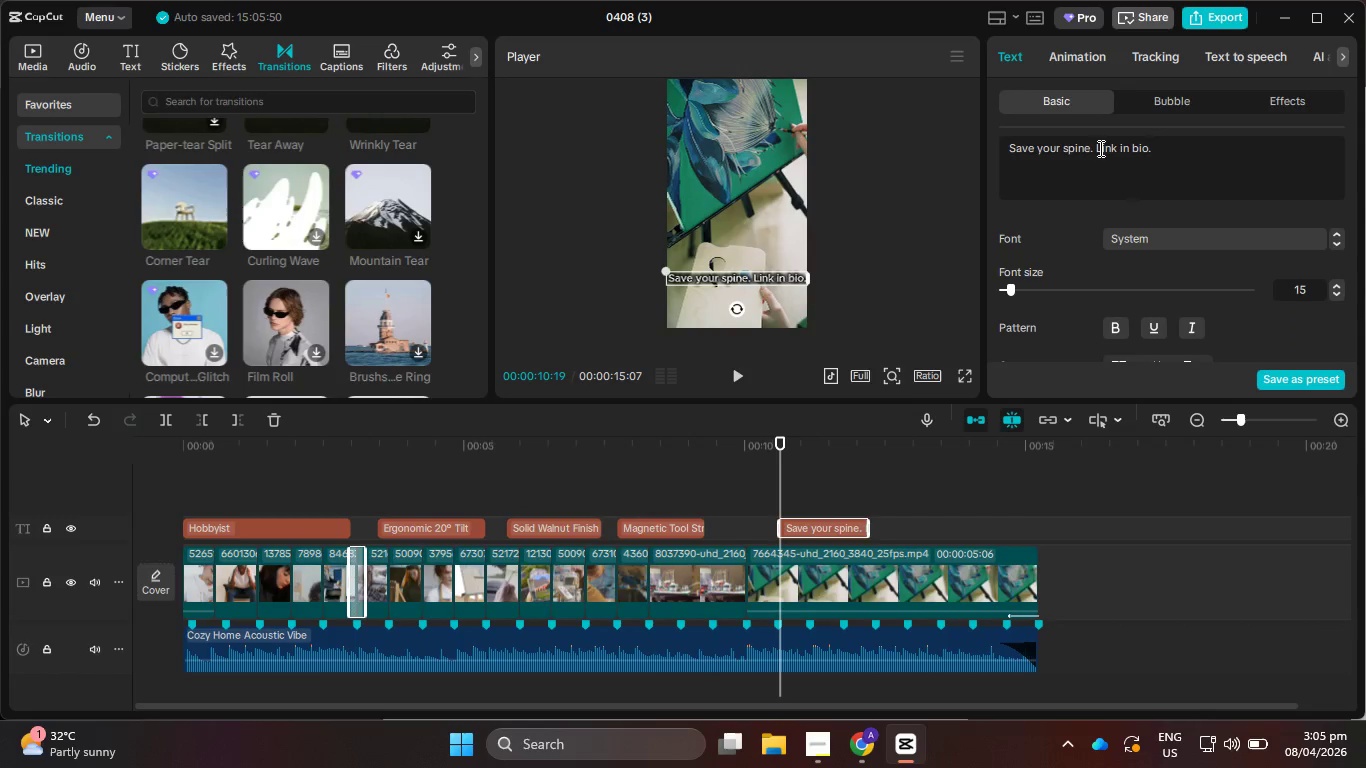 
left_click([1093, 147])
 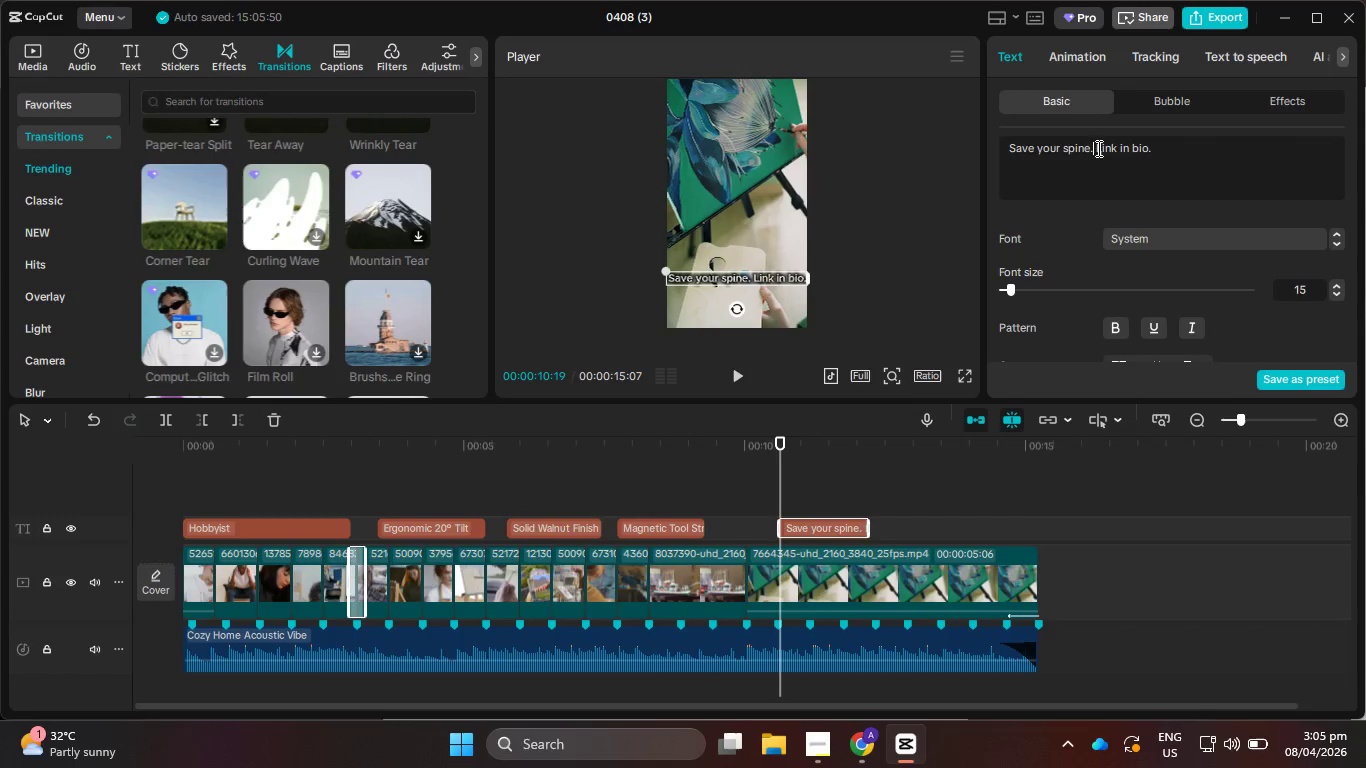 
left_click([1096, 148])
 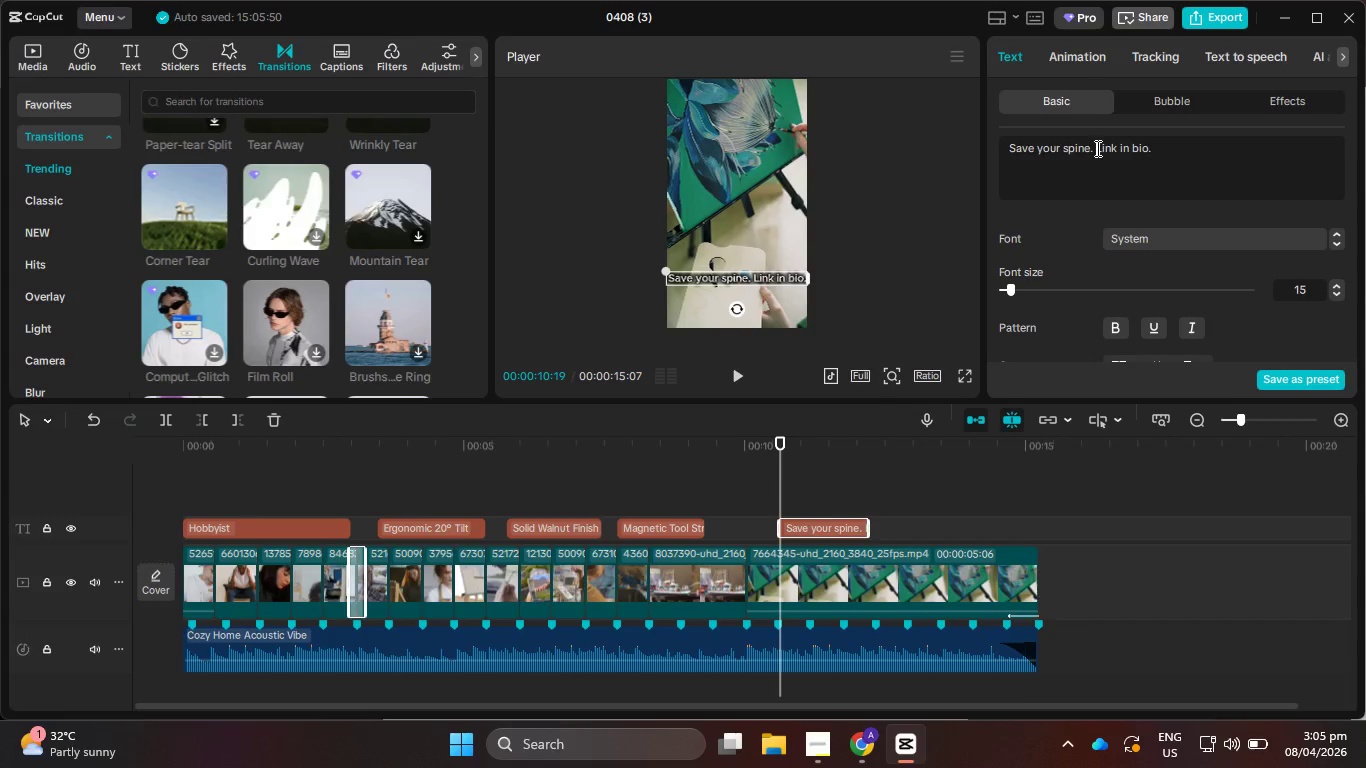 
key(Enter)
 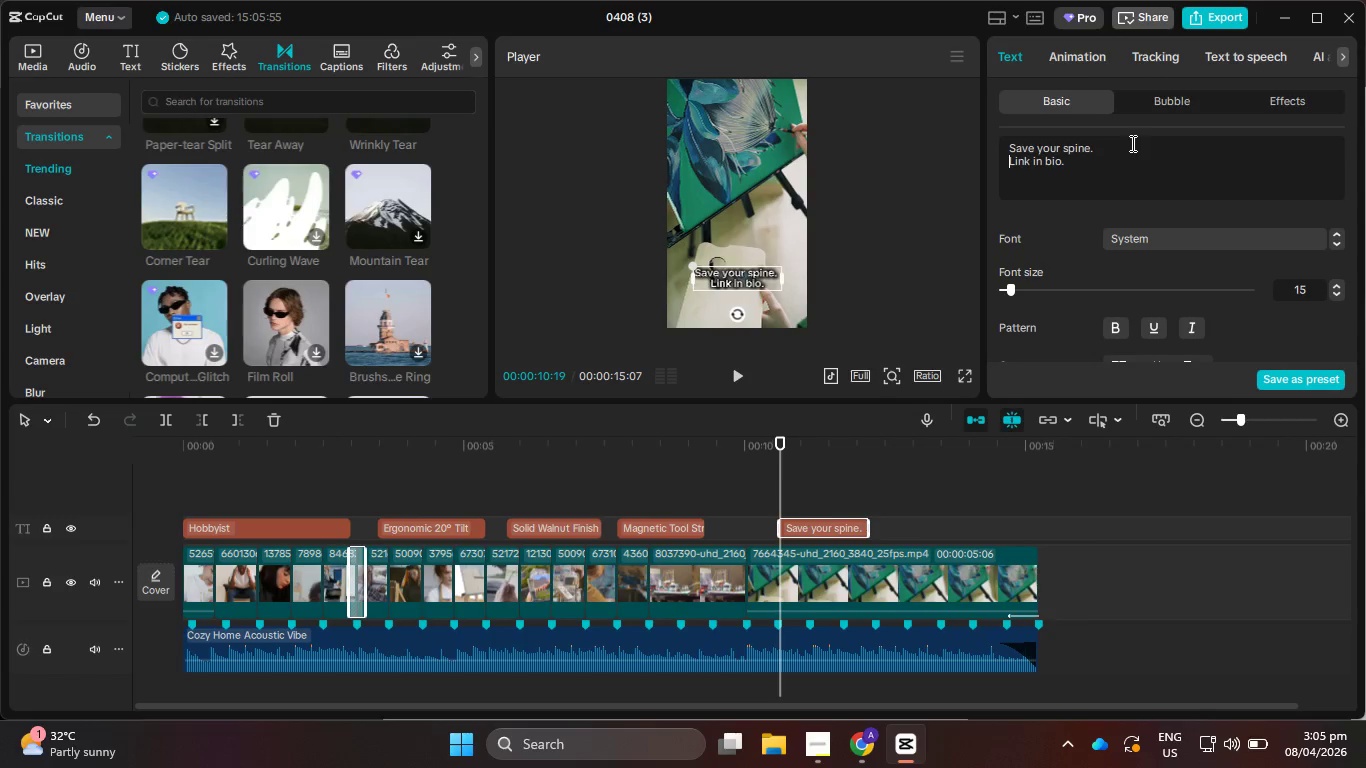 
key(Enter)
 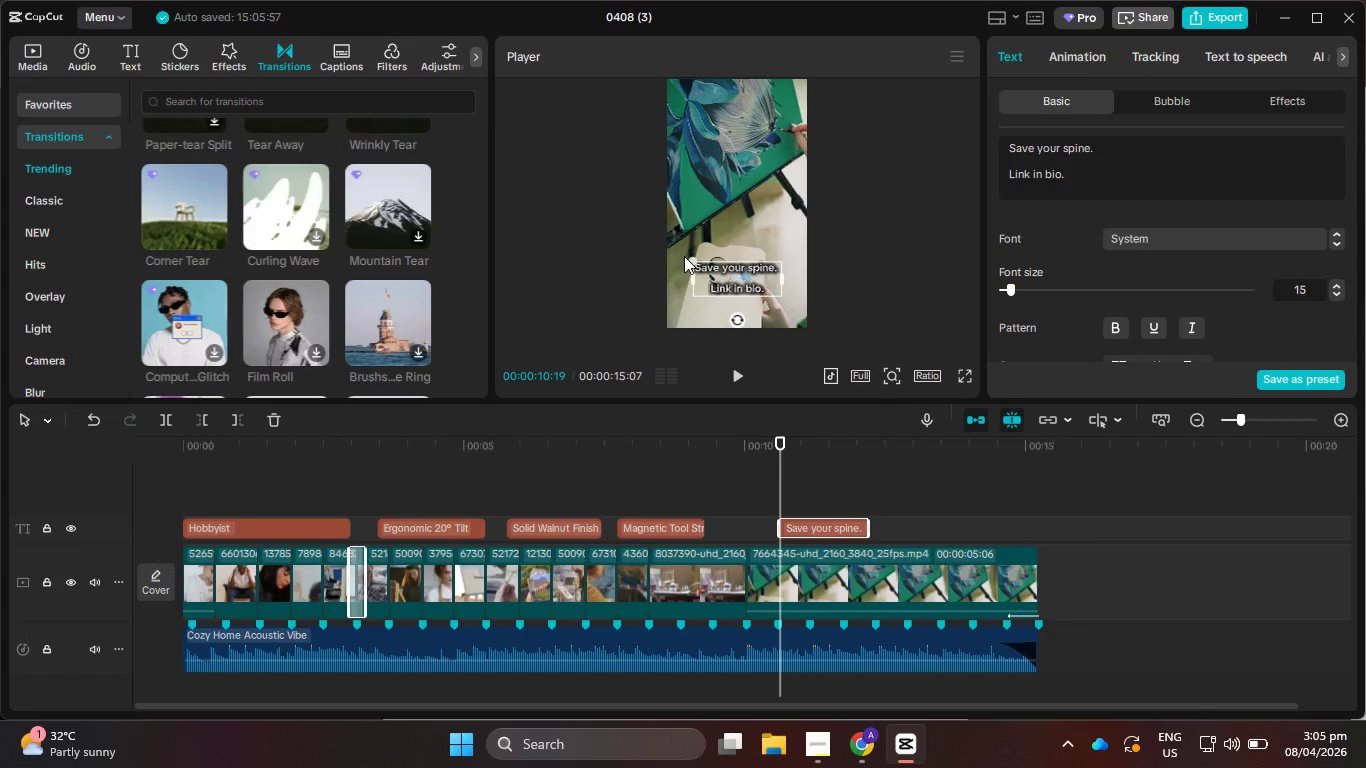 
left_click_drag(start_coordinate=[690, 257], to_coordinate=[682, 248])
 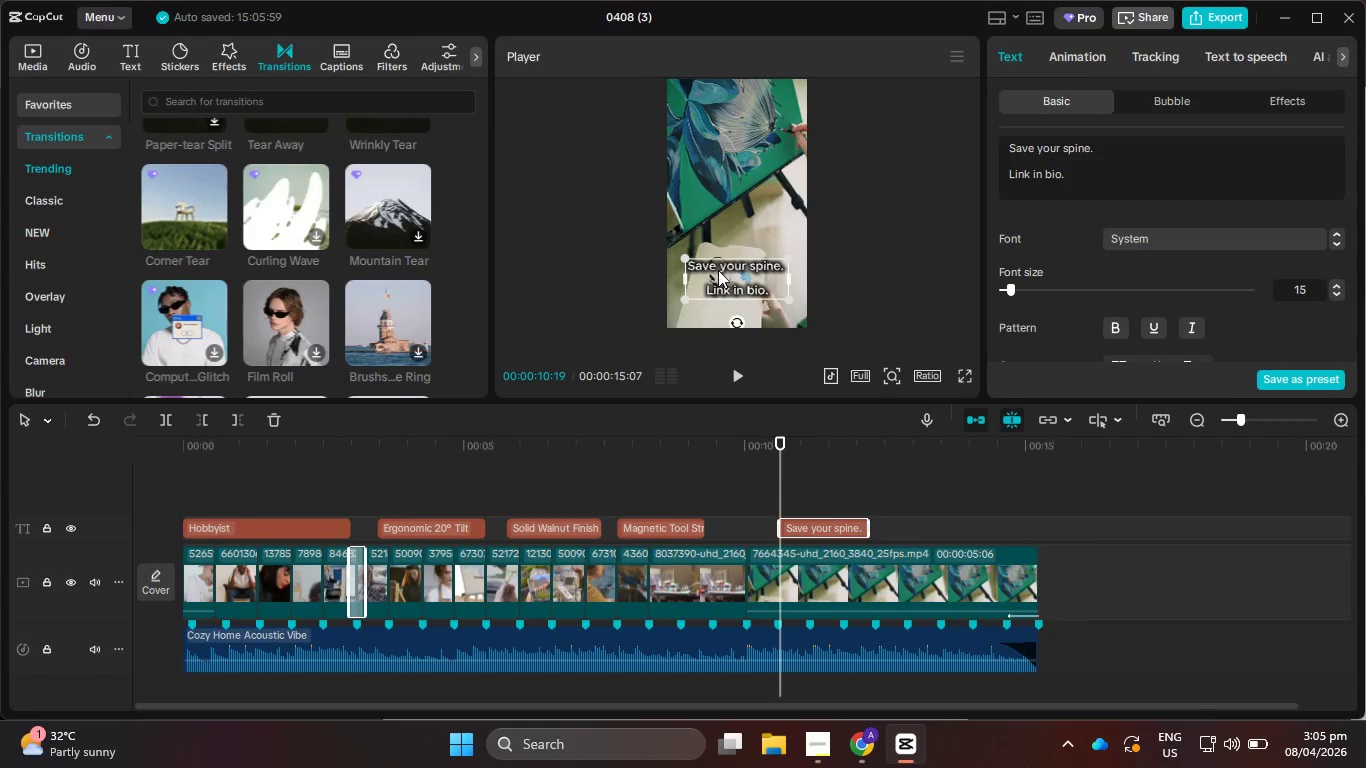 
left_click_drag(start_coordinate=[718, 271], to_coordinate=[719, 246])
 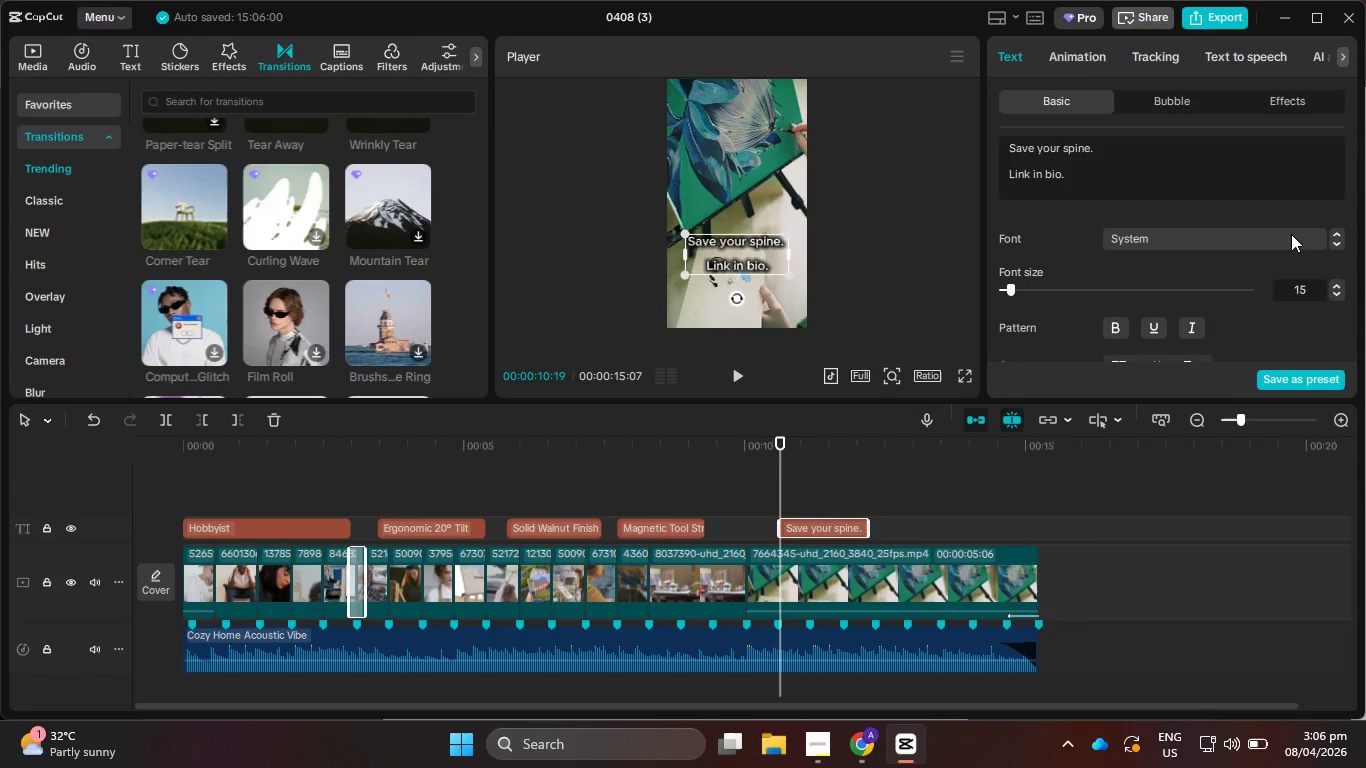 
double_click([1291, 234])
 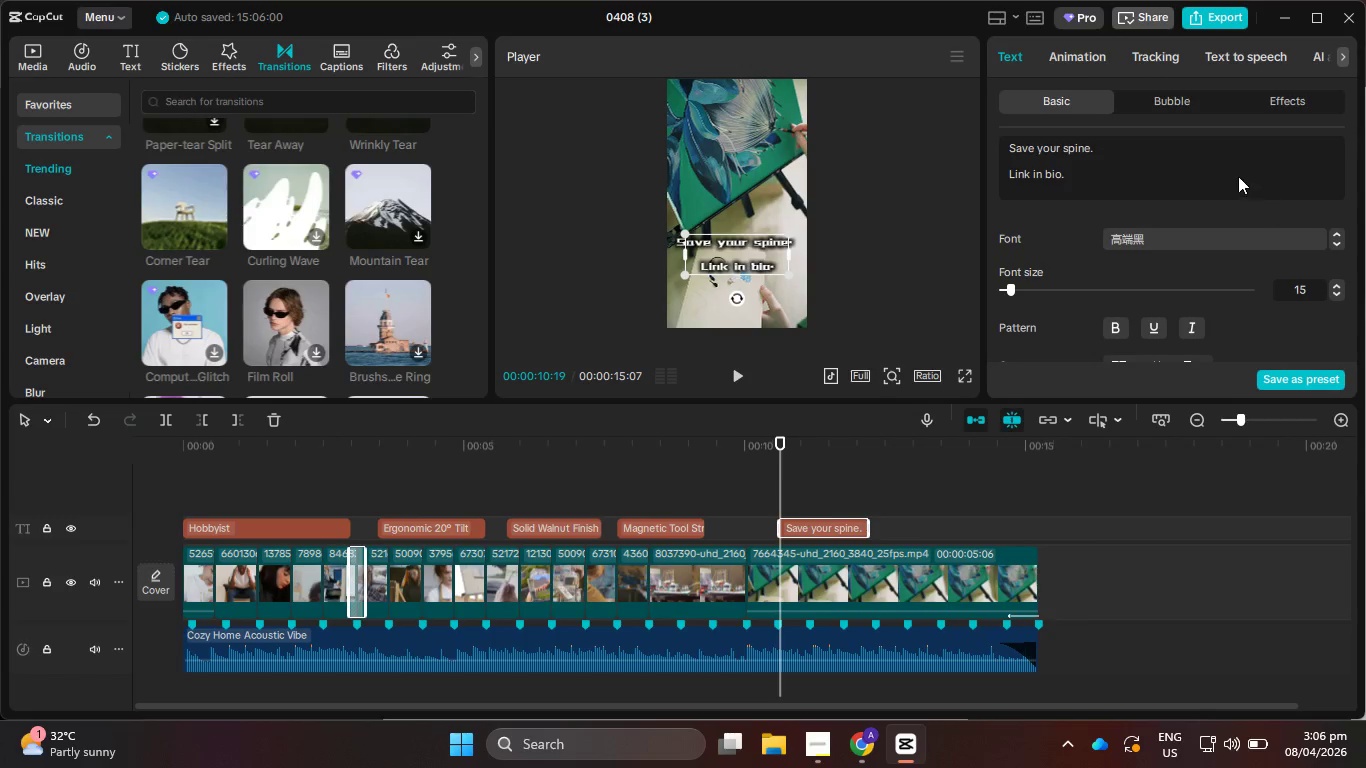 
left_click([1236, 241])
 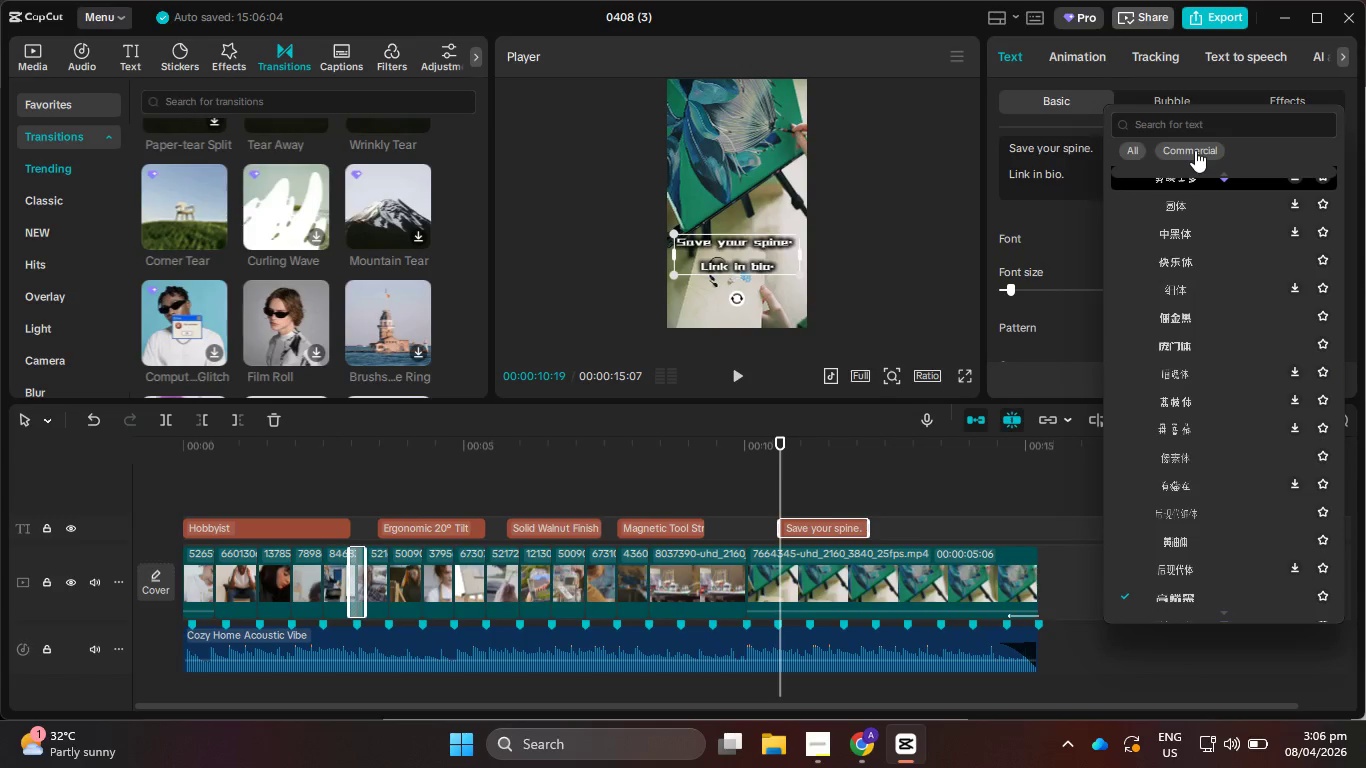 
left_click([1184, 120])
 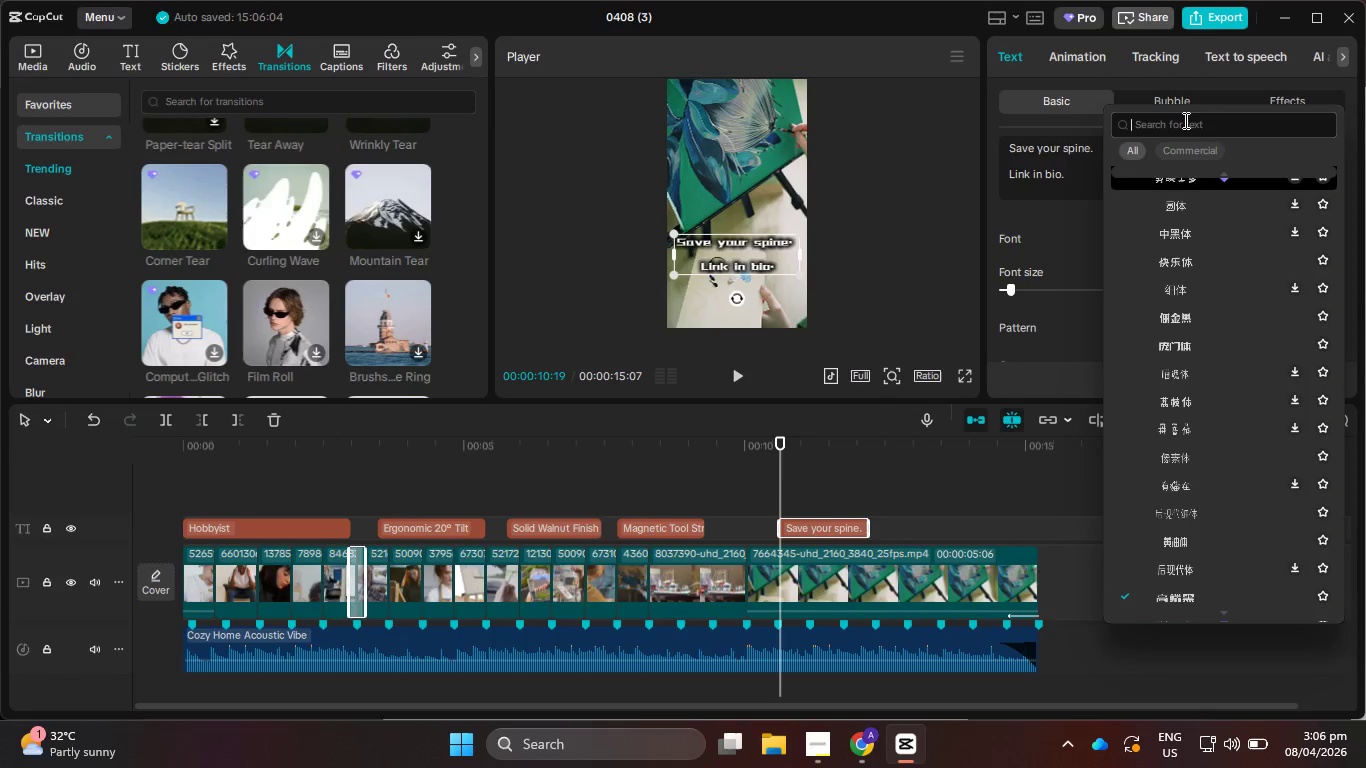 
key(Alt+Tab)